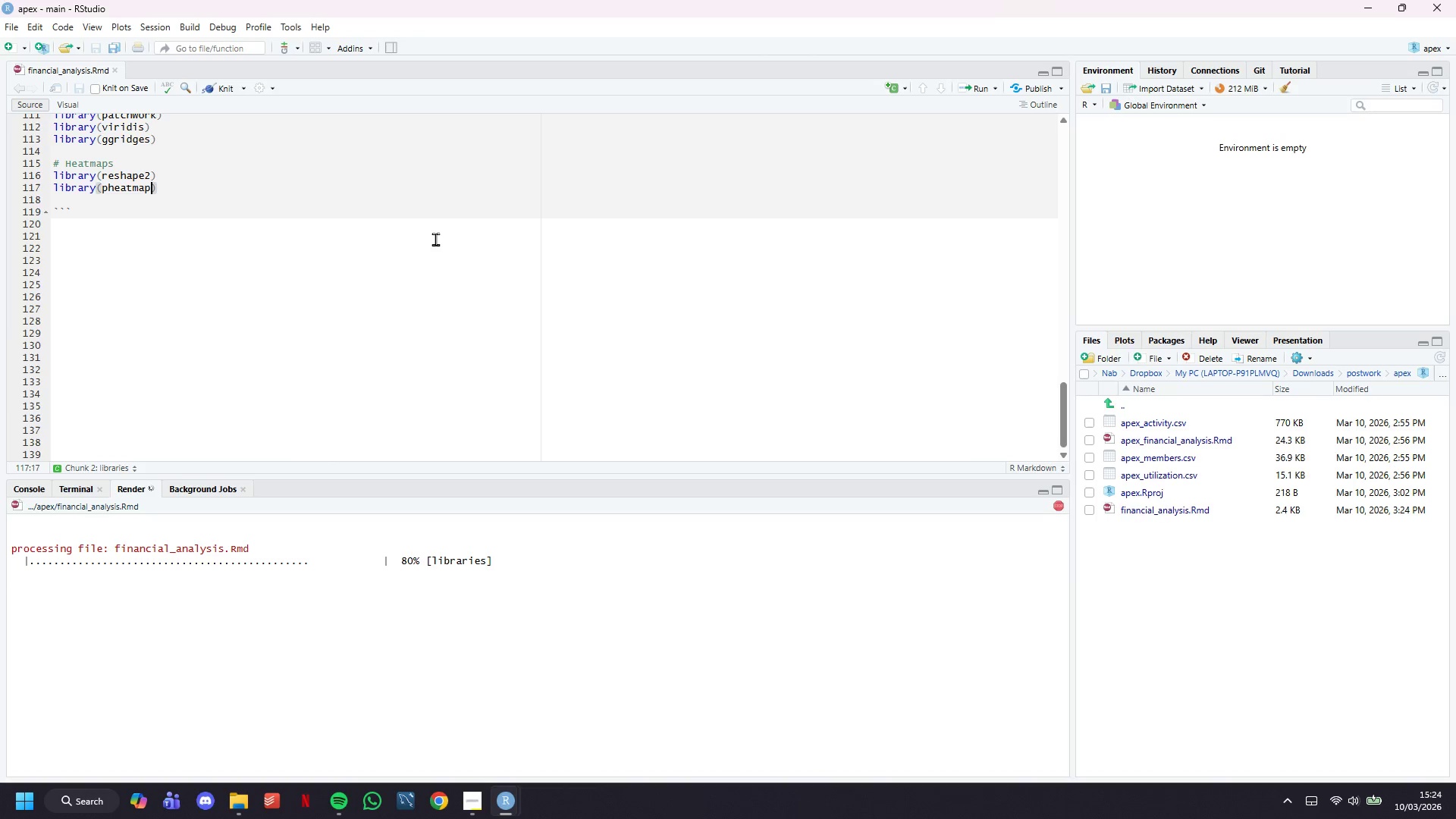 
scroll: coordinate [991, 447], scroll_direction: down, amount: 6.0
 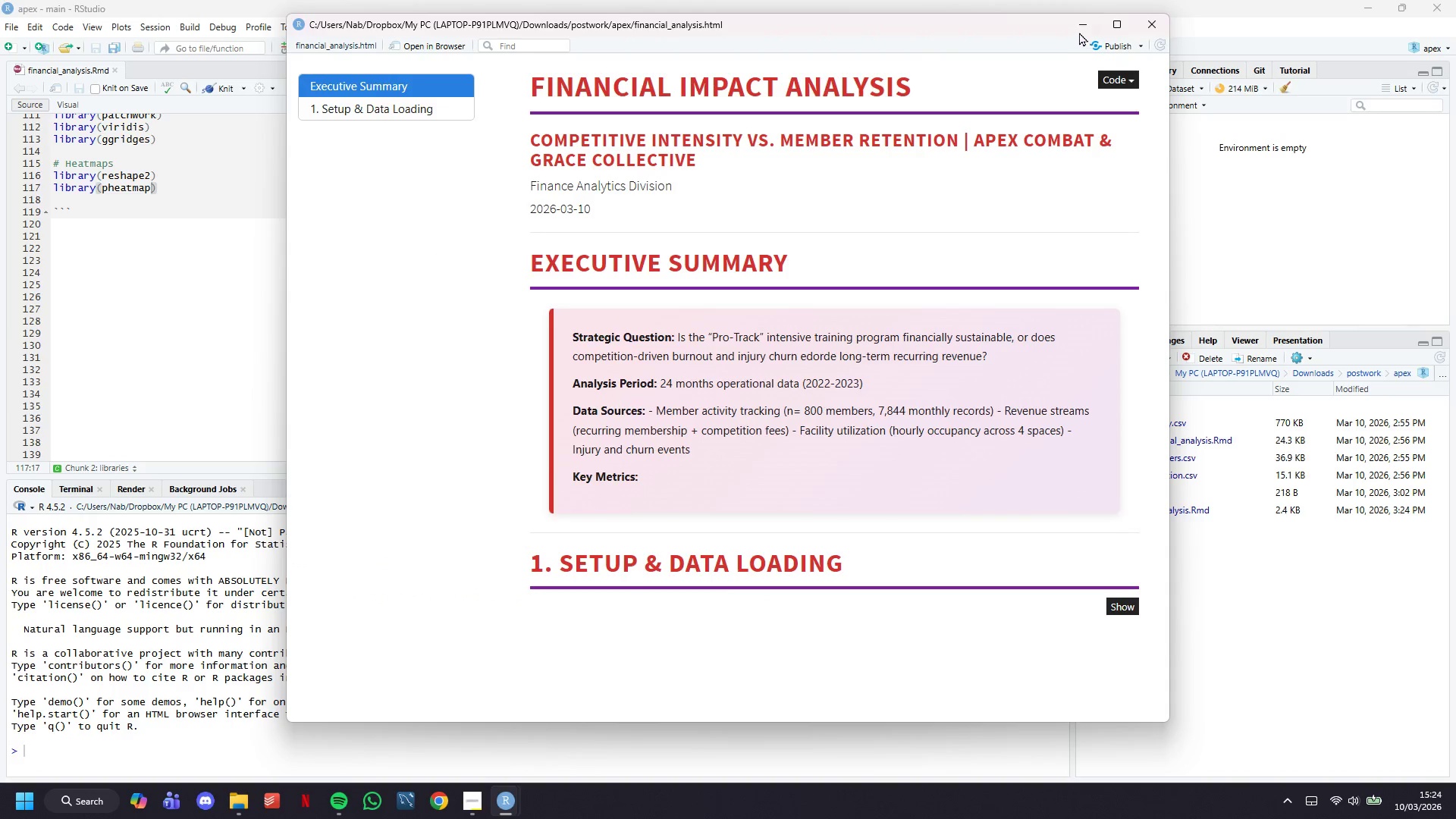 
left_click([1079, 27])
 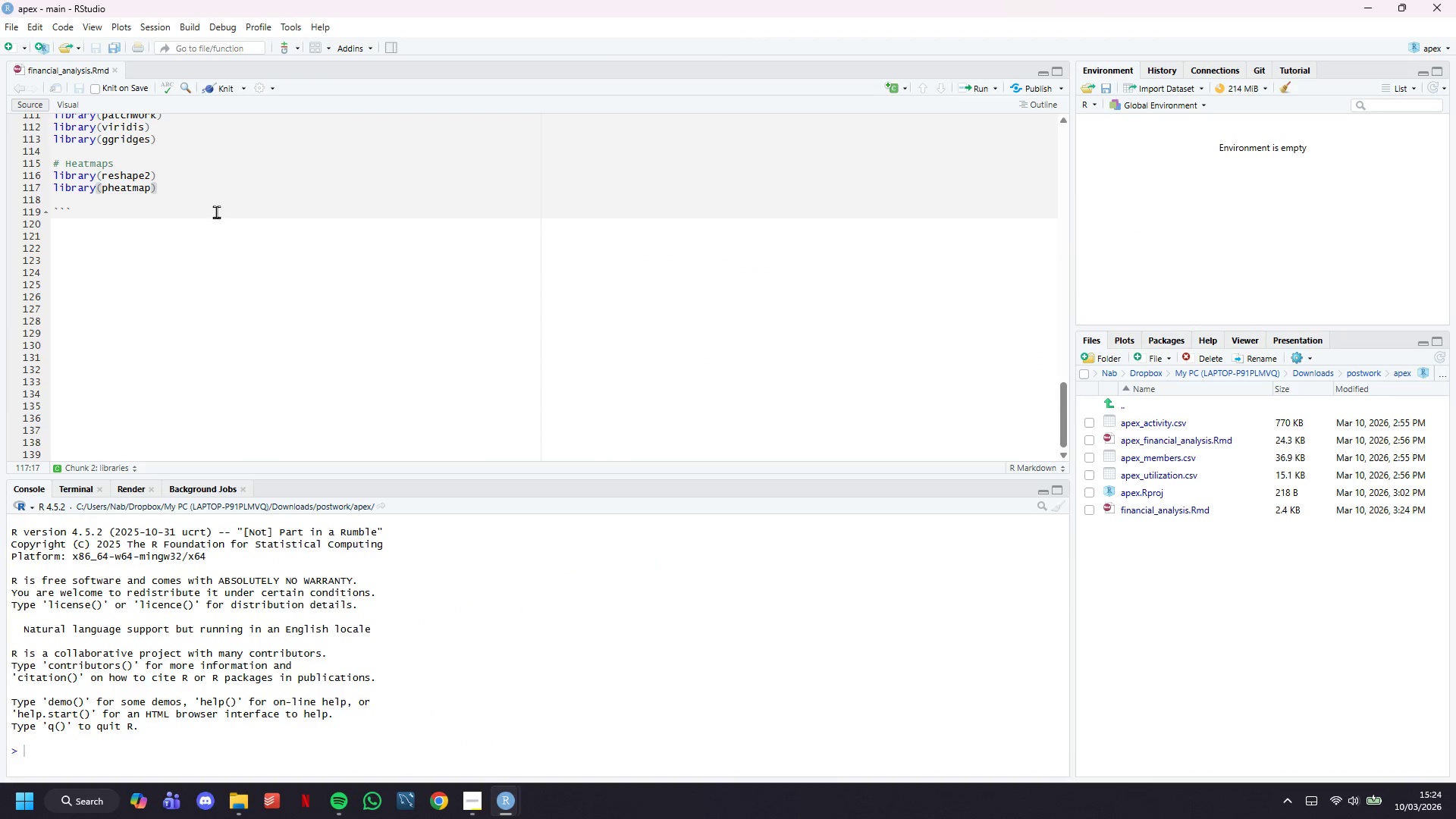 
key(ArrowRight)
 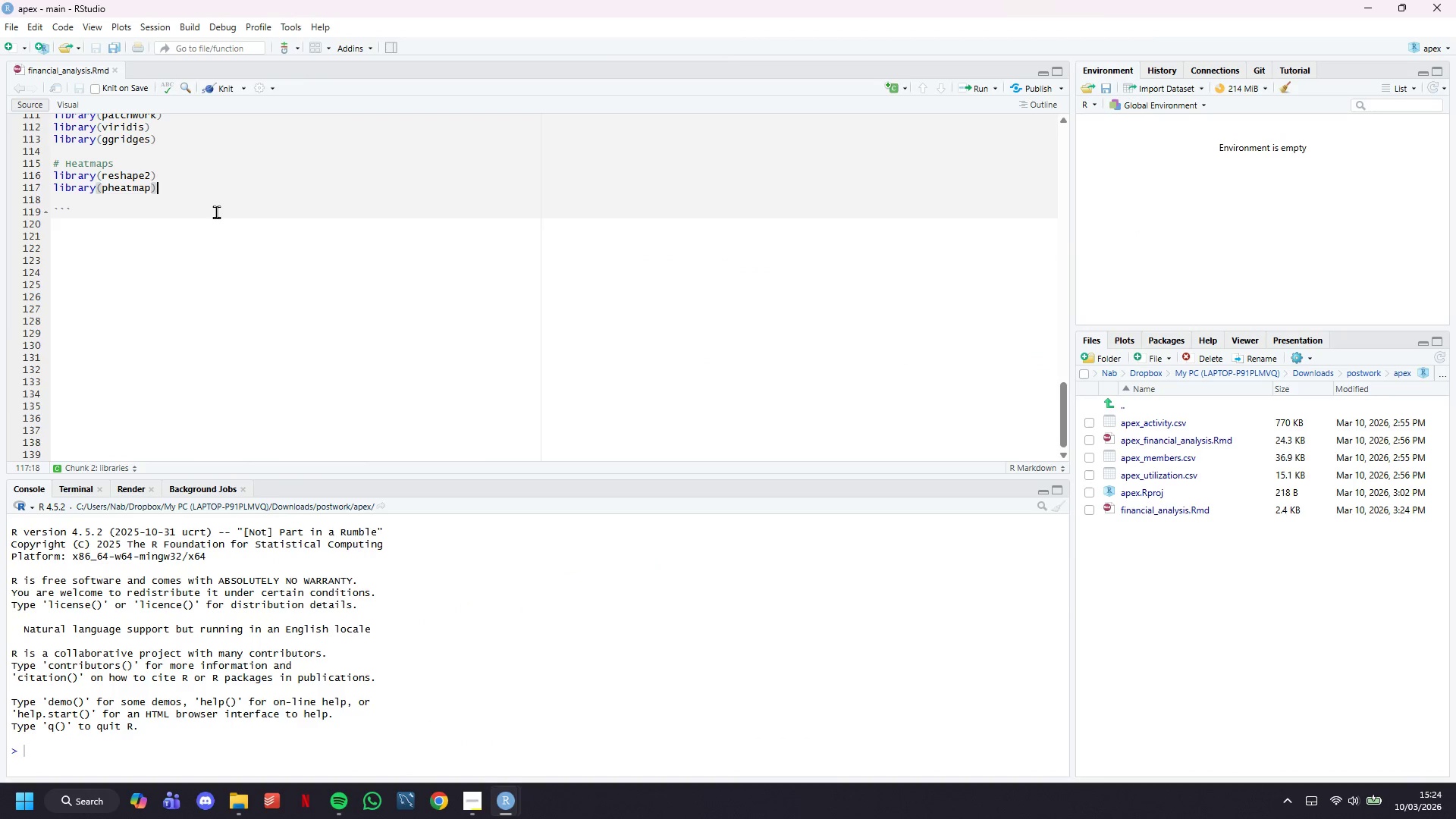 
key(Enter)
 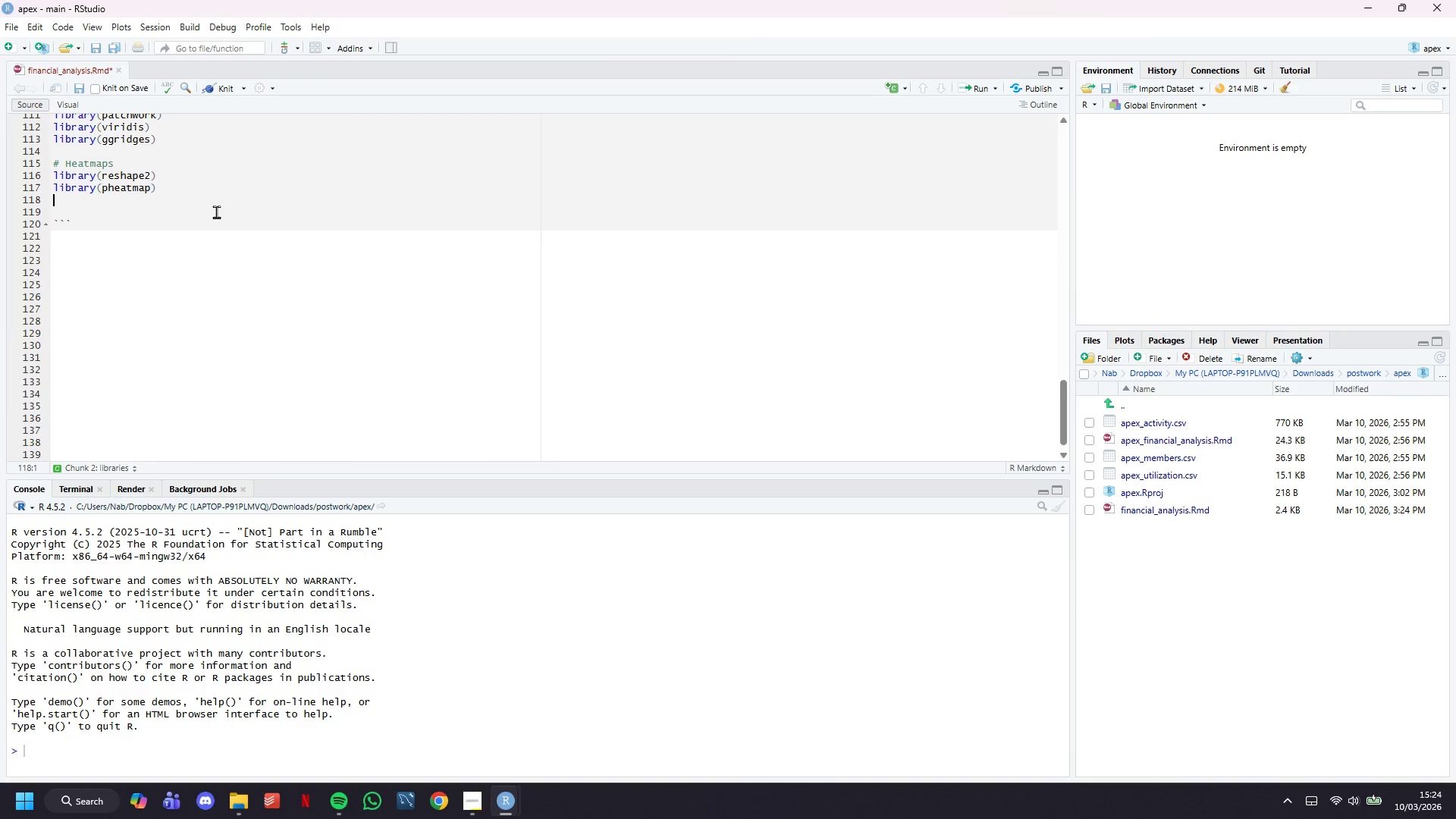 
key(Enter)
 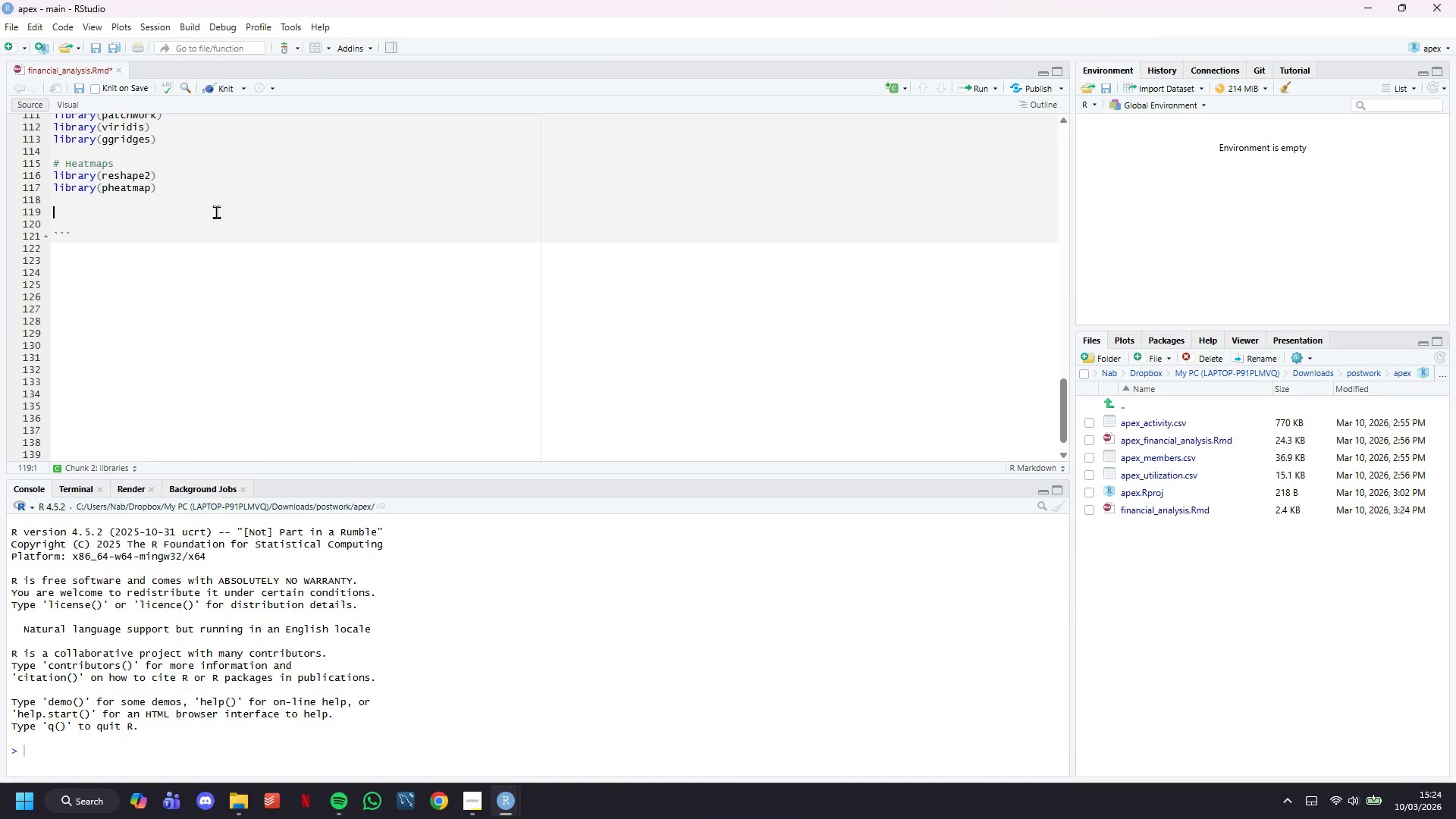 
type(# Tables)
 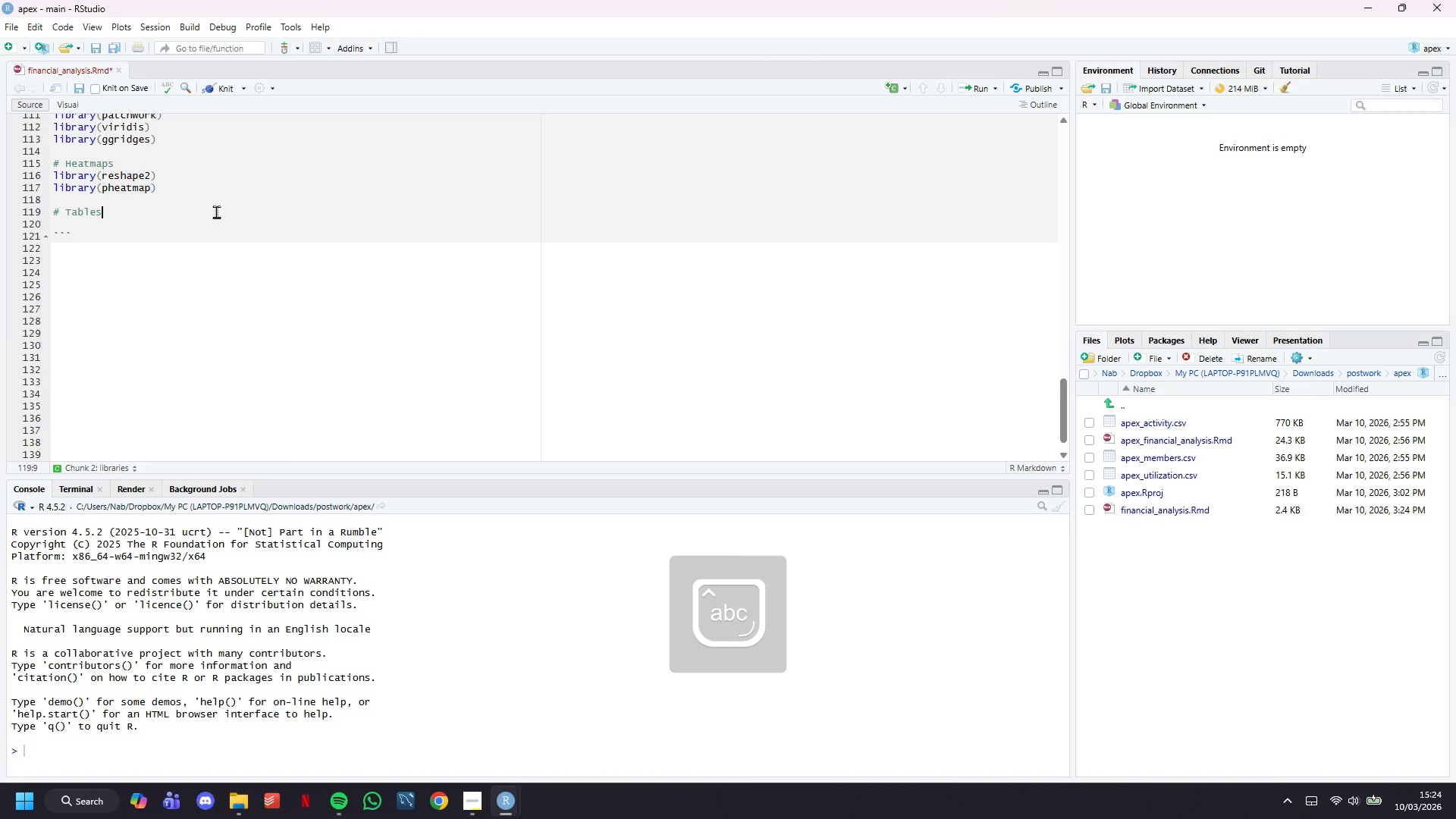 
key(Enter)
 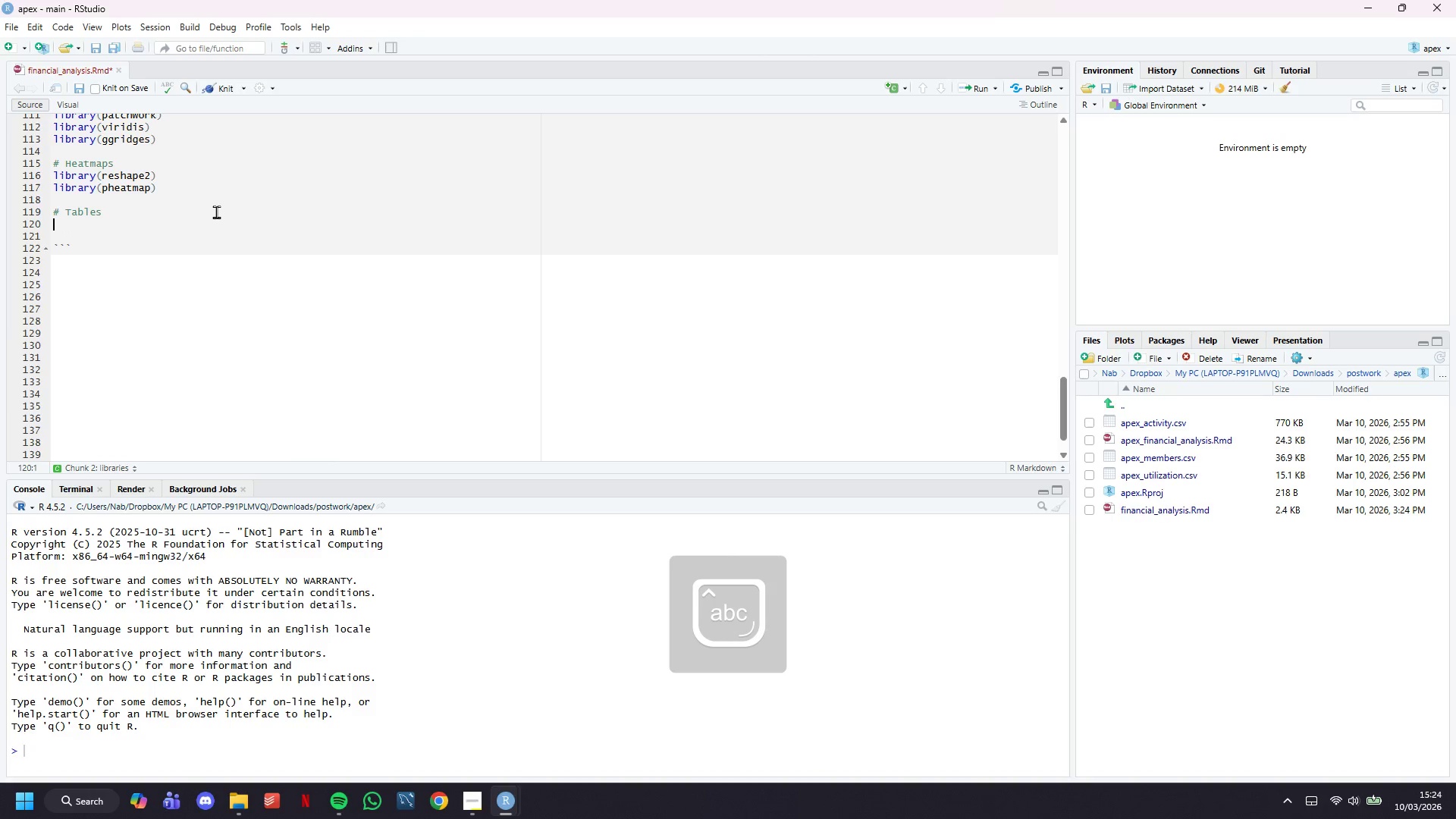 
type(library(knitr)
 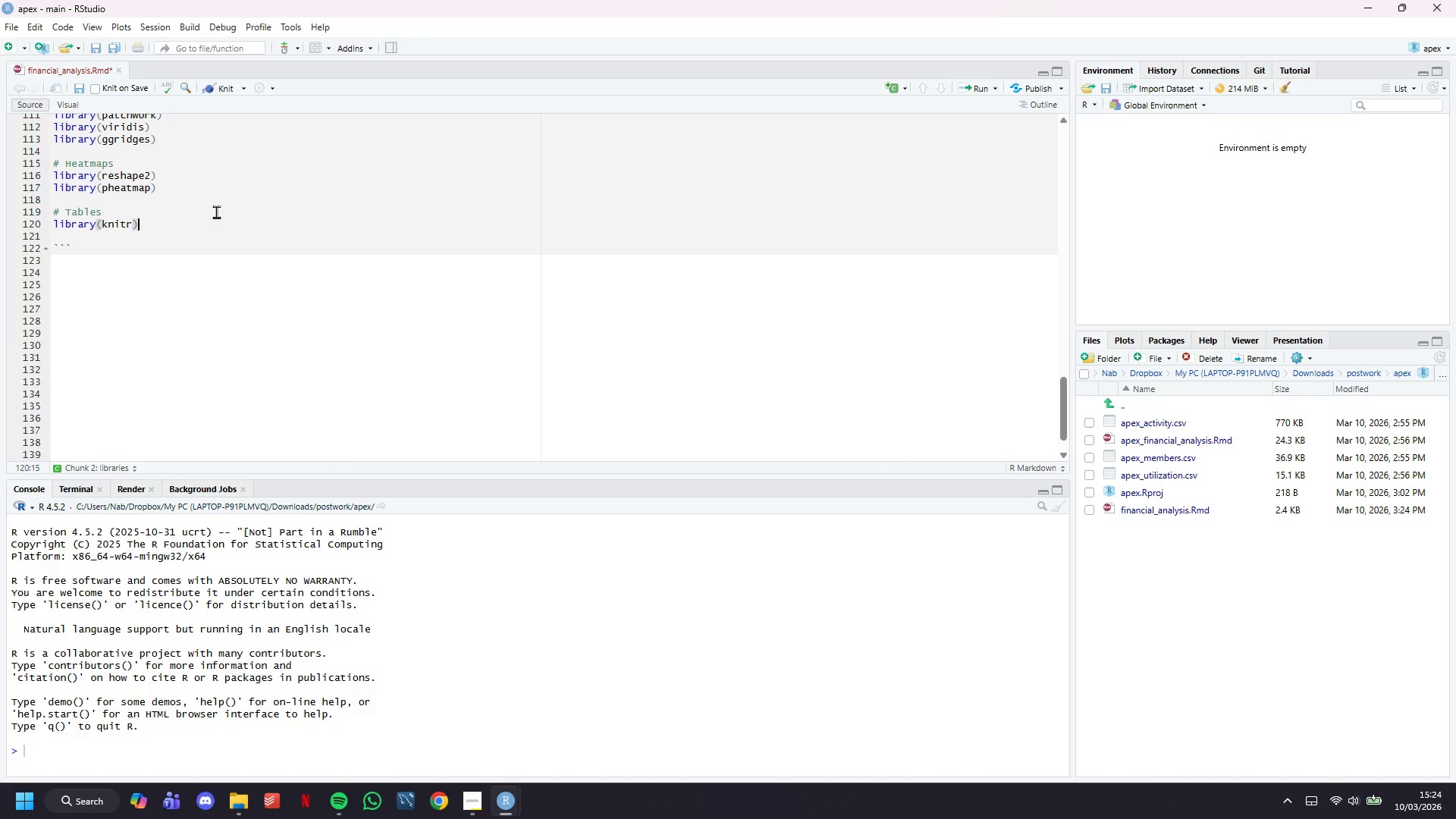 
 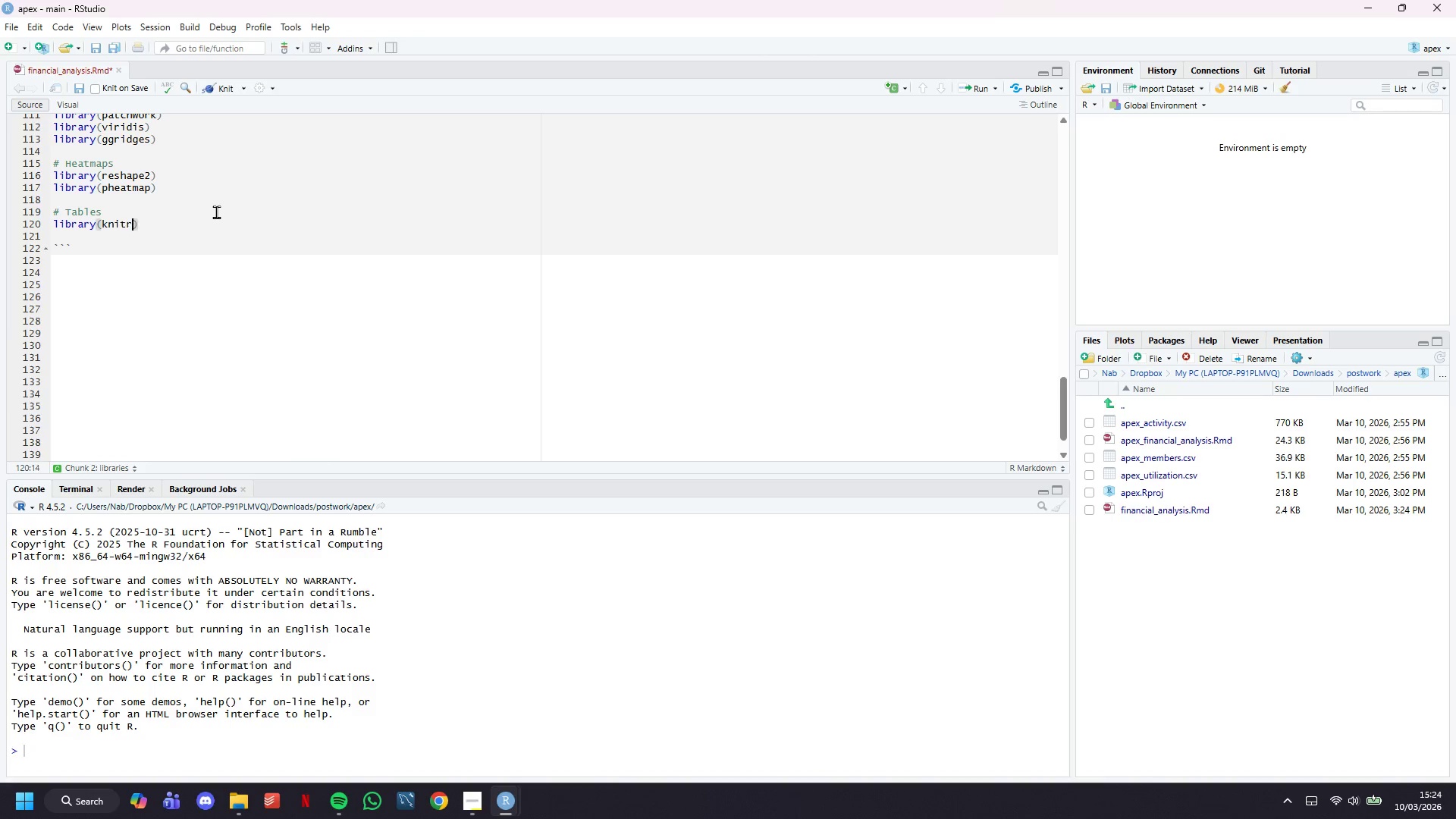 
key(ArrowRight)
 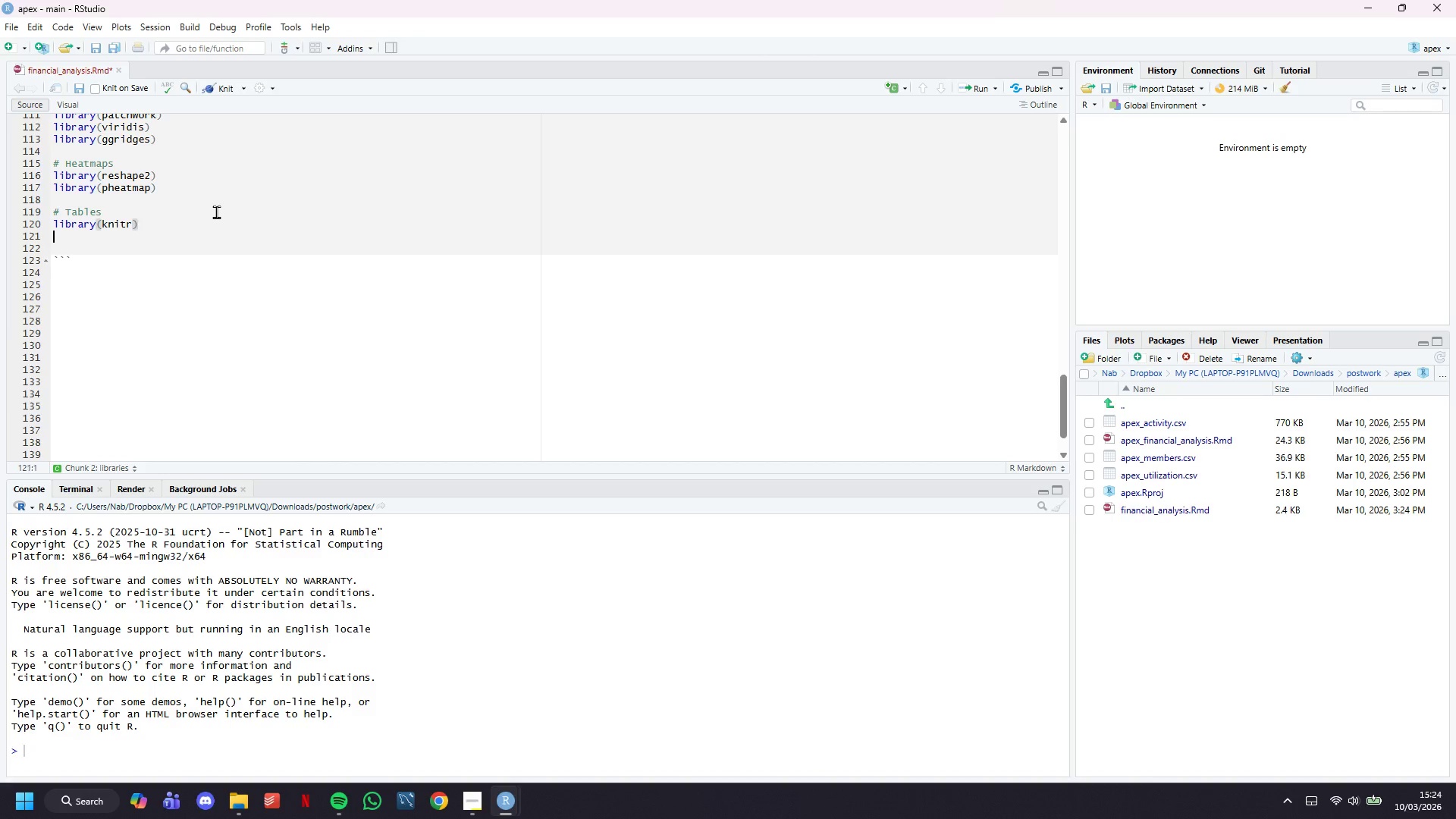 
key(Enter)
 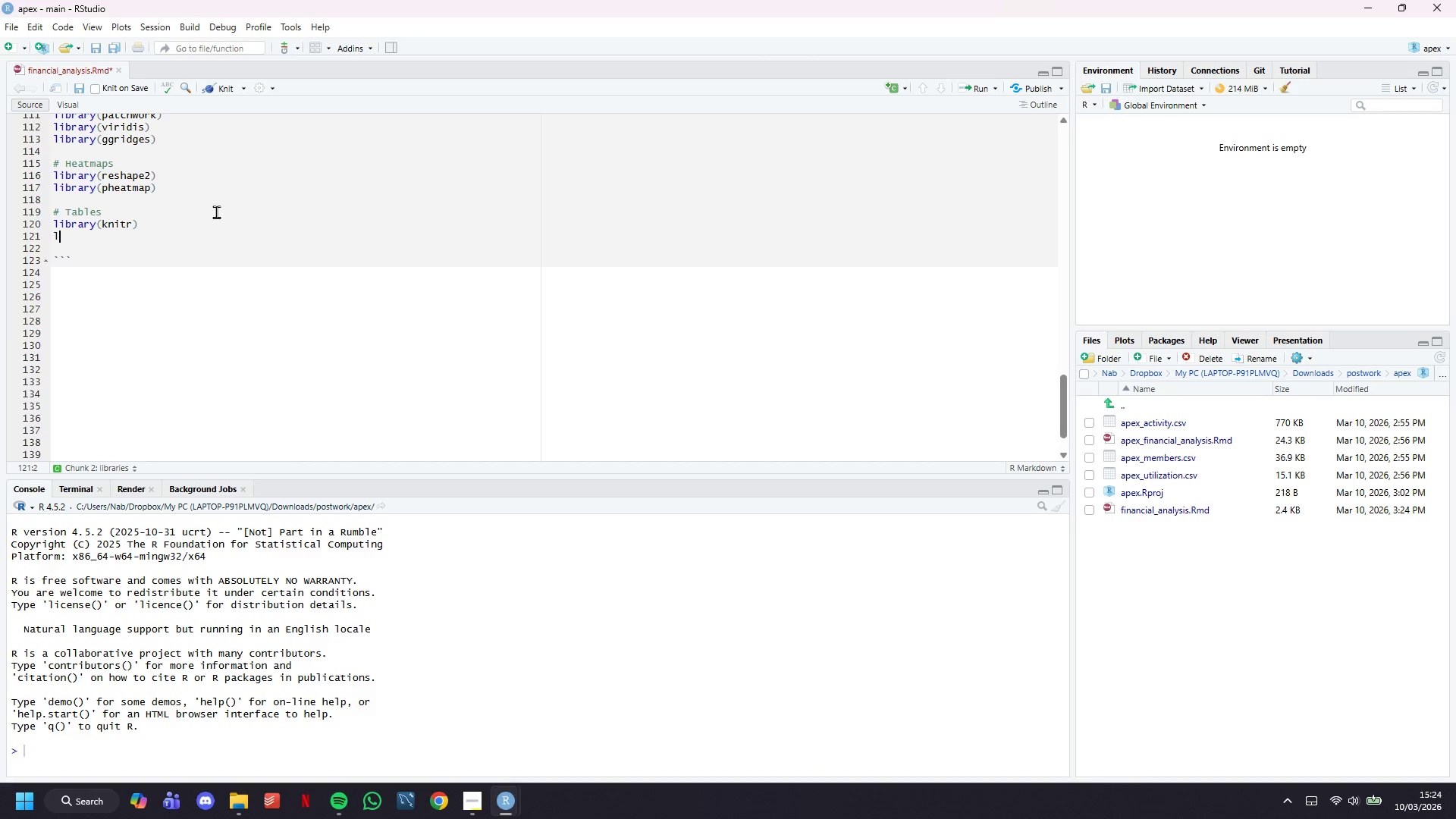 
type(library(kableExtra)
 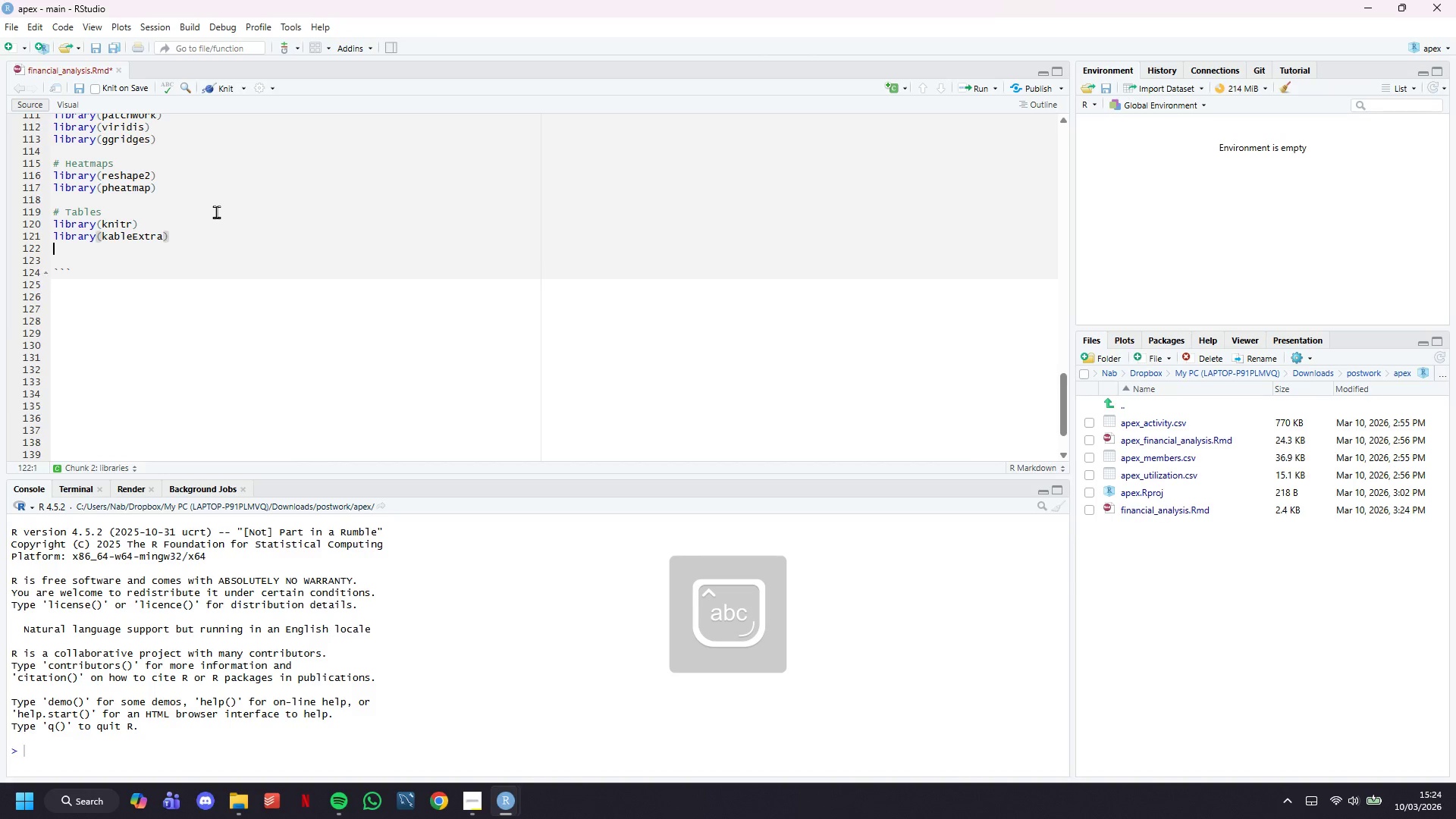 
 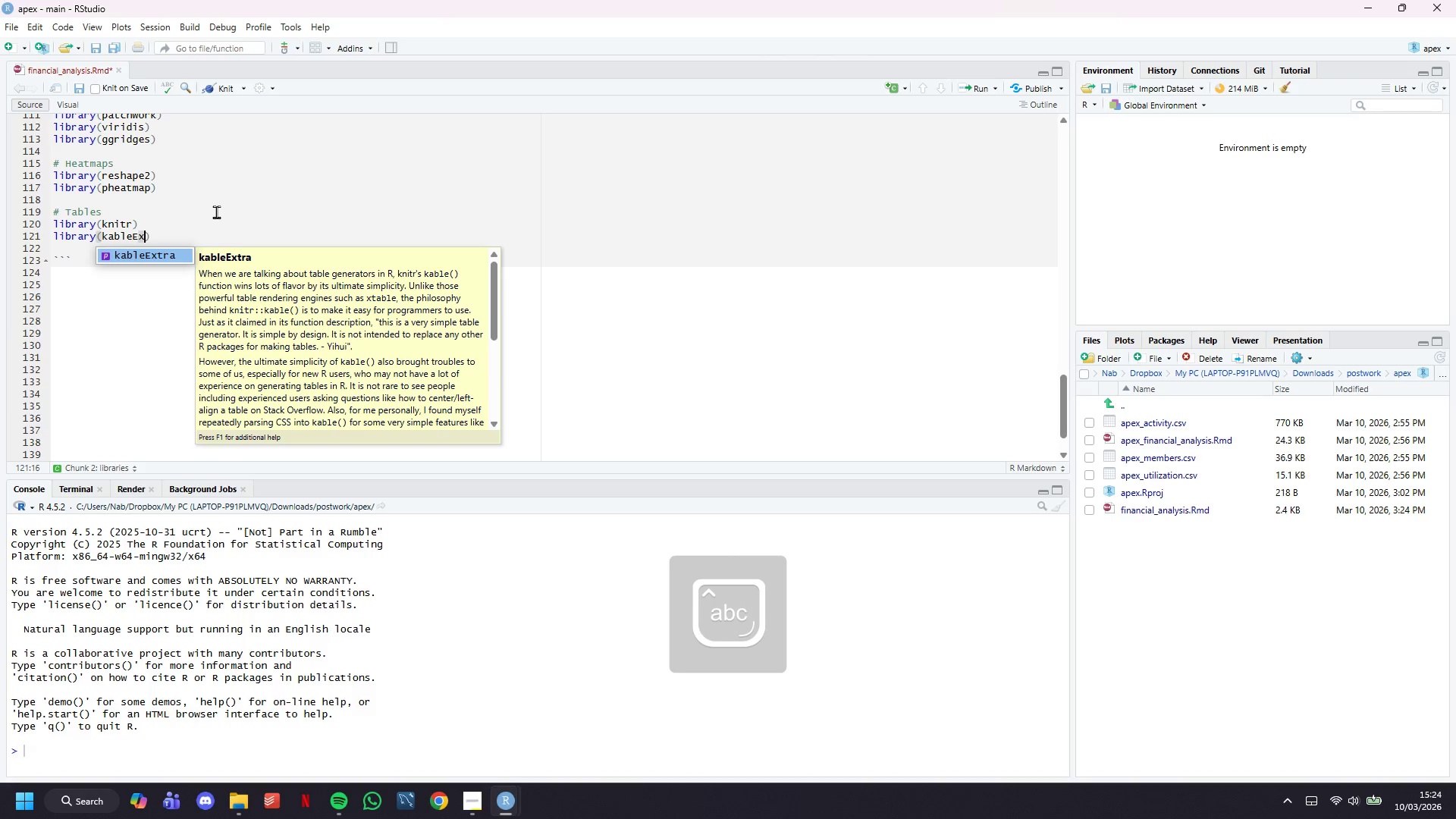 
key(ArrowRight)
 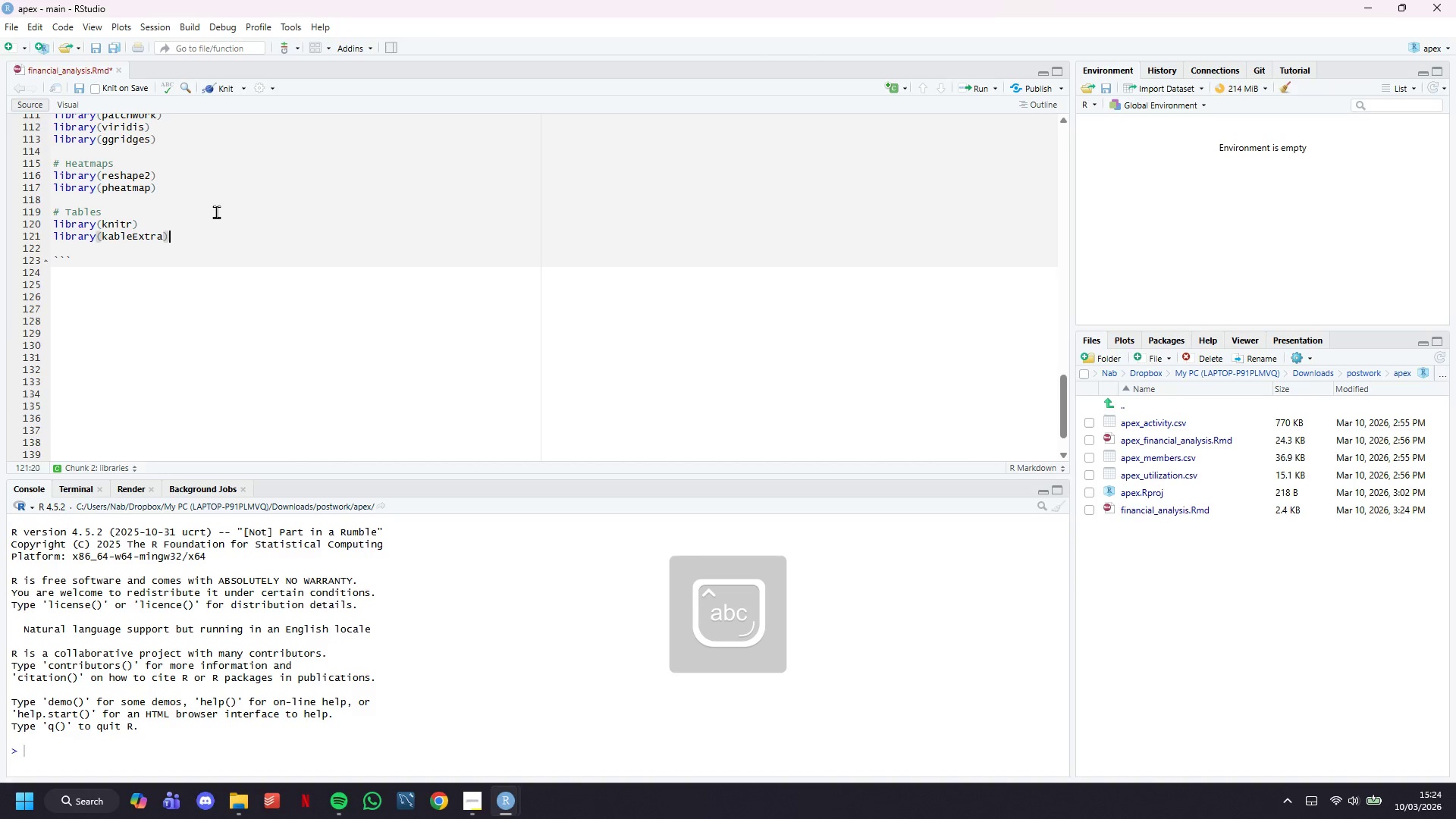 
key(Enter)
 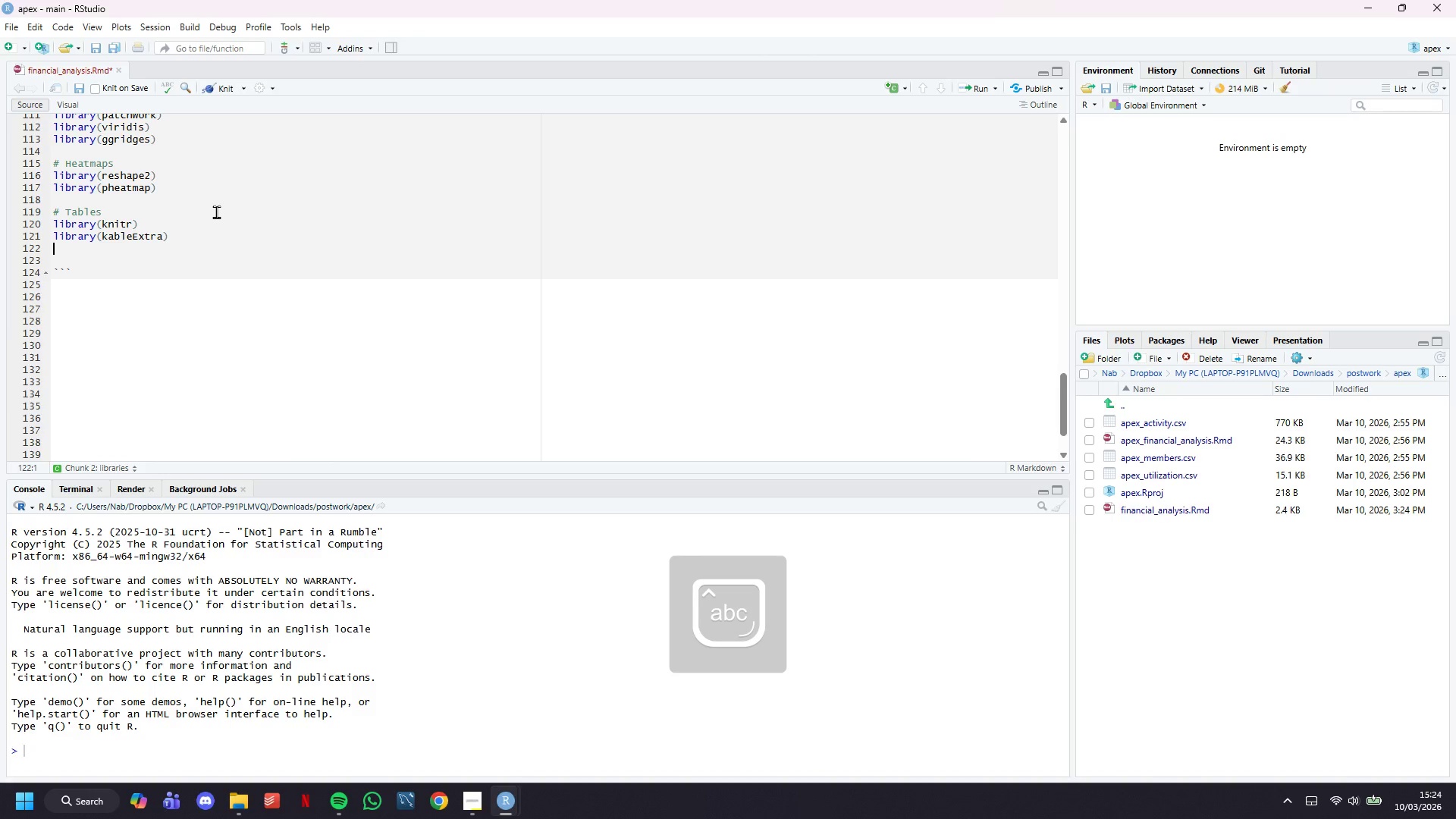 
type(library(gt)
 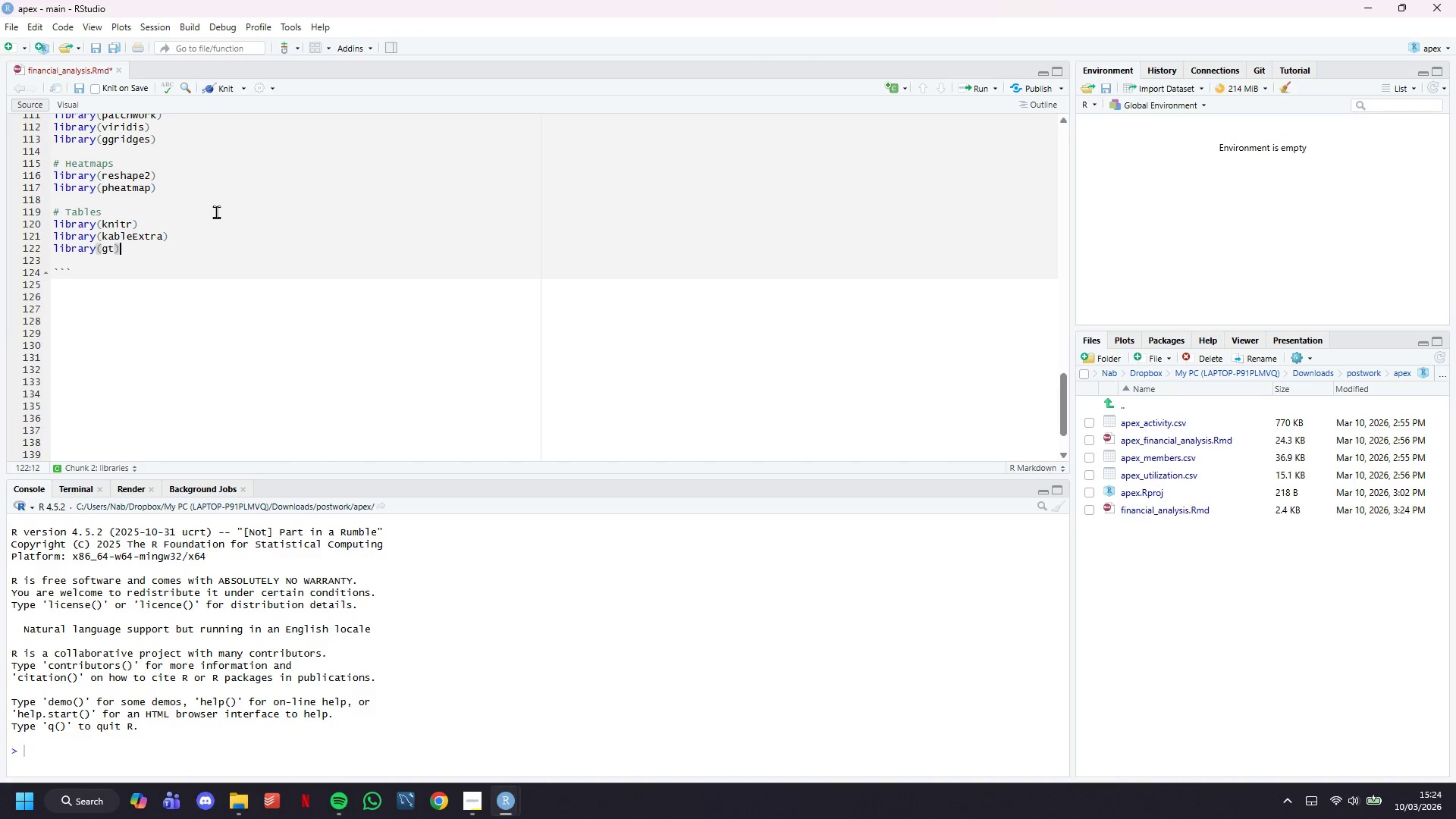 
 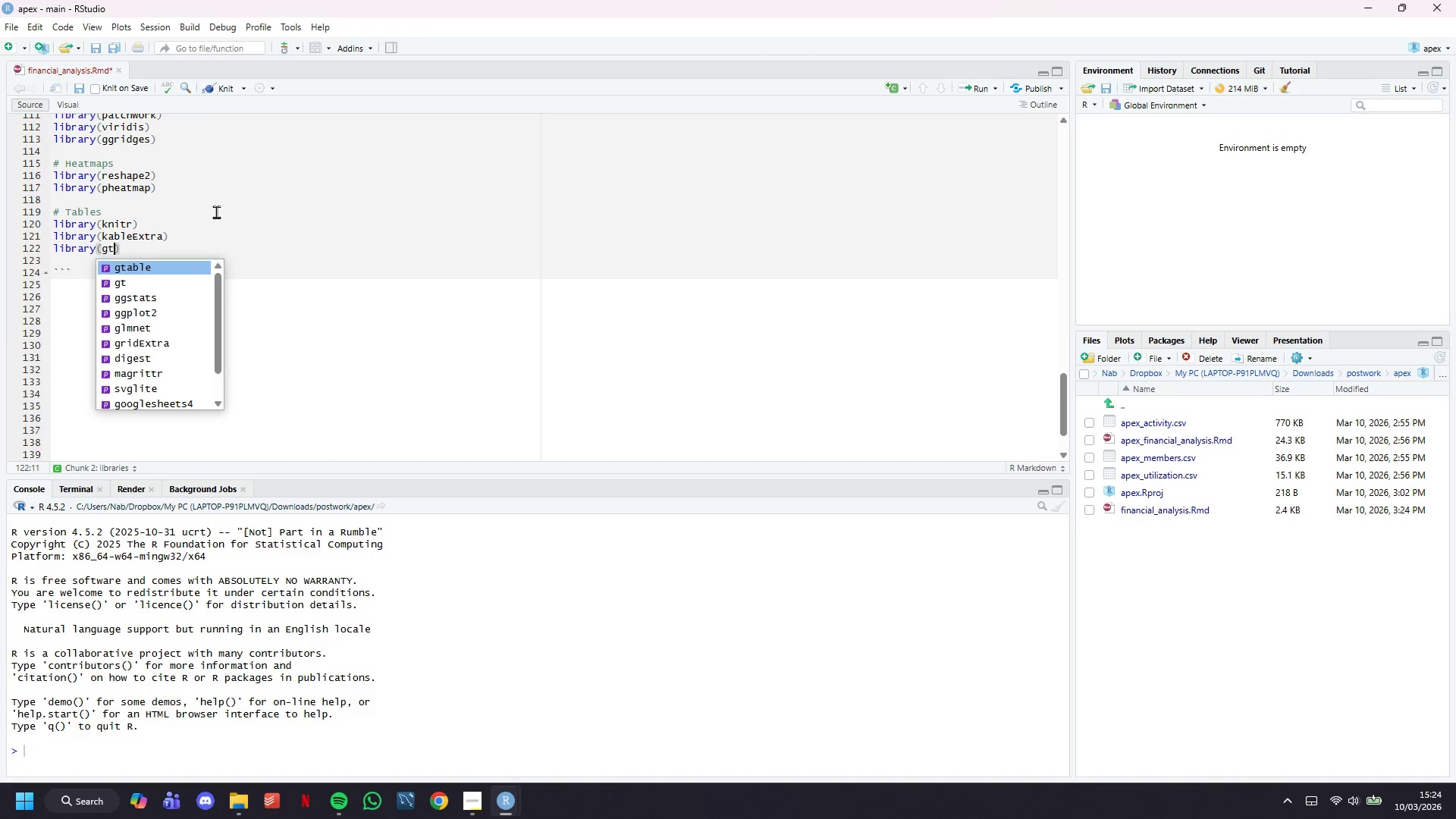 
key(ArrowRight)
 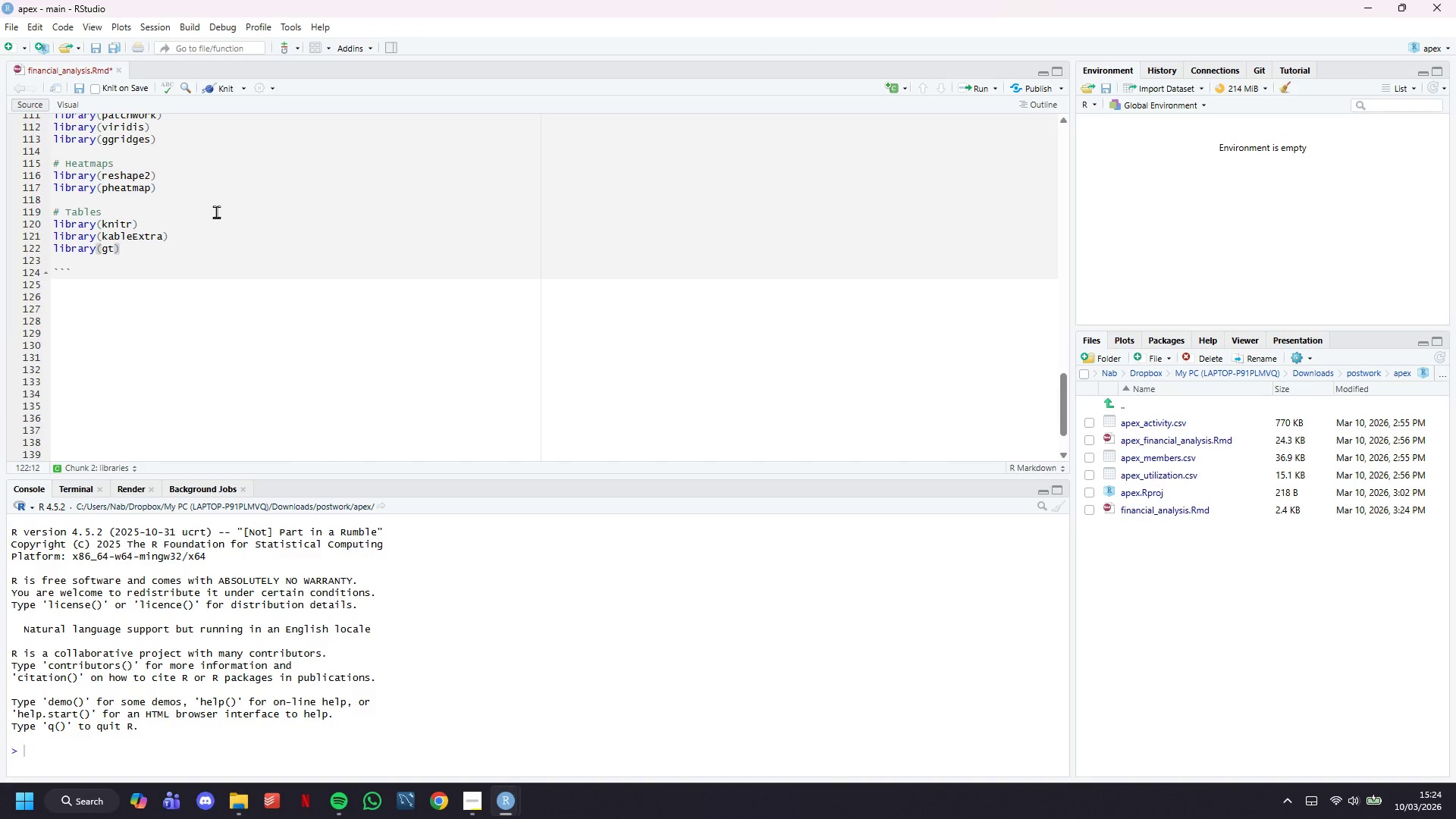 
key(Enter)
 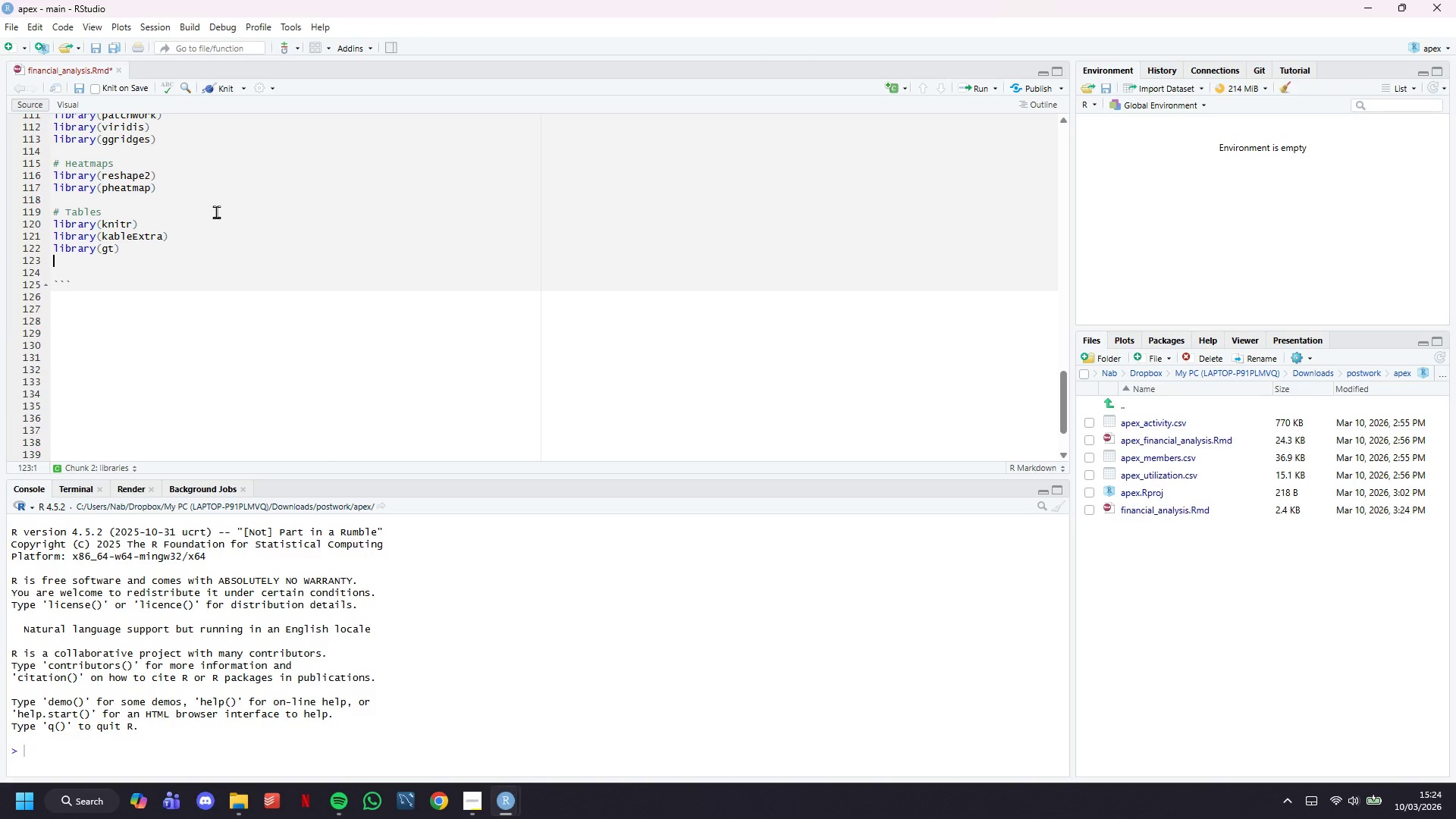 
key(Enter)
 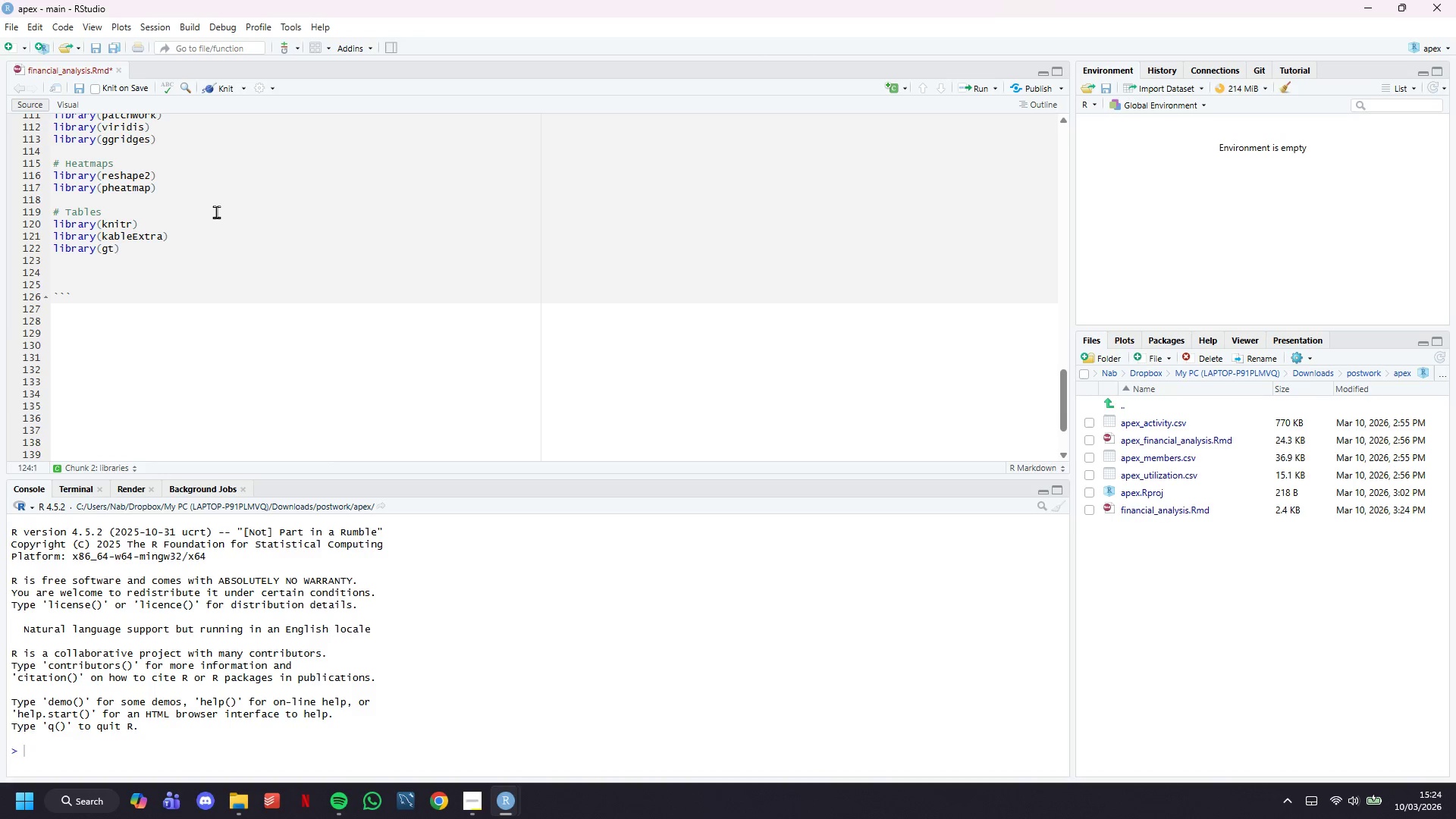 
key(Backspace)
 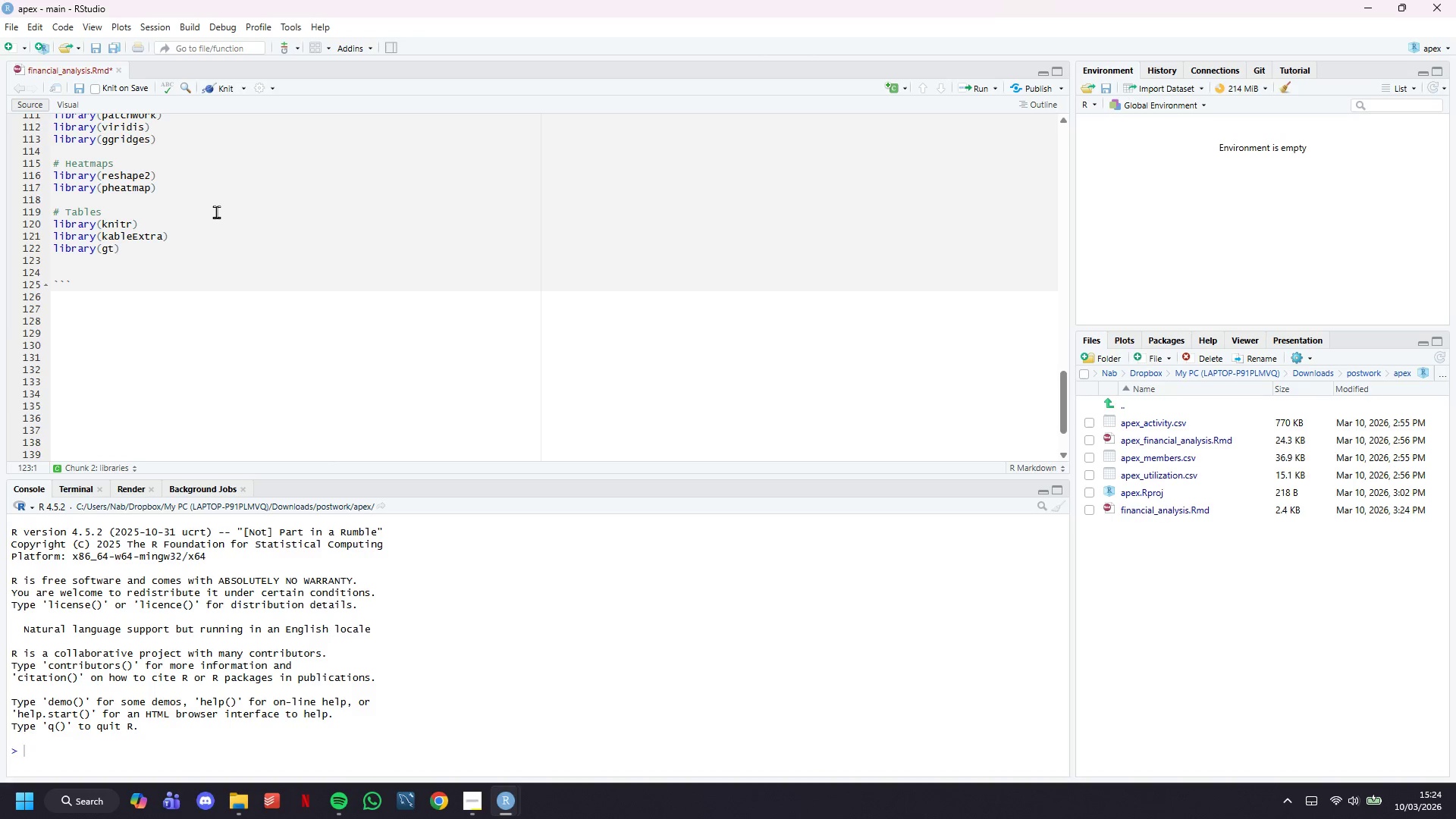 
key(Enter)
 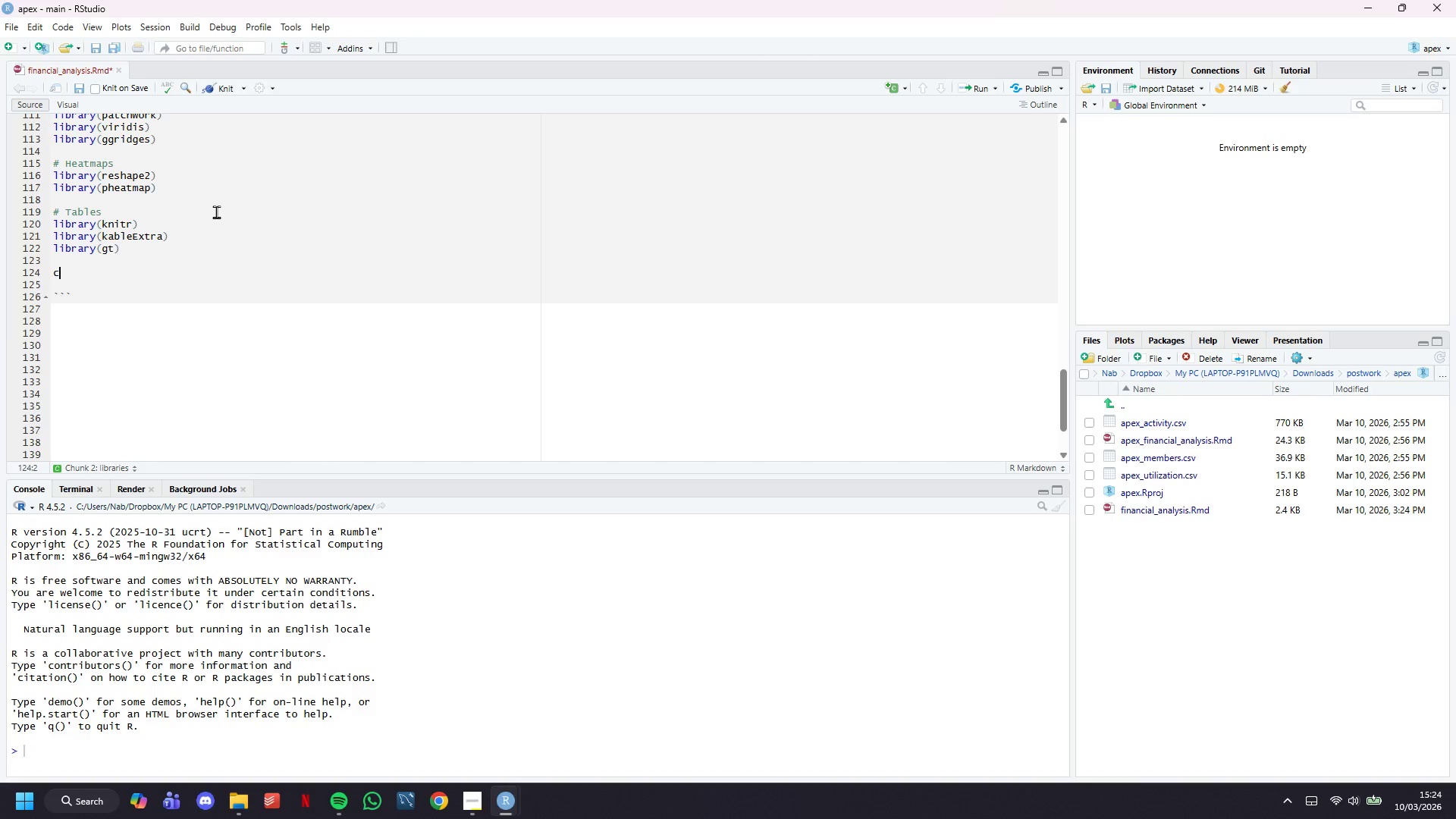 
type(cat("All packages ;oa)
key(Backspace)
key(Backspace)
key(Backspace)
type(loaded)
 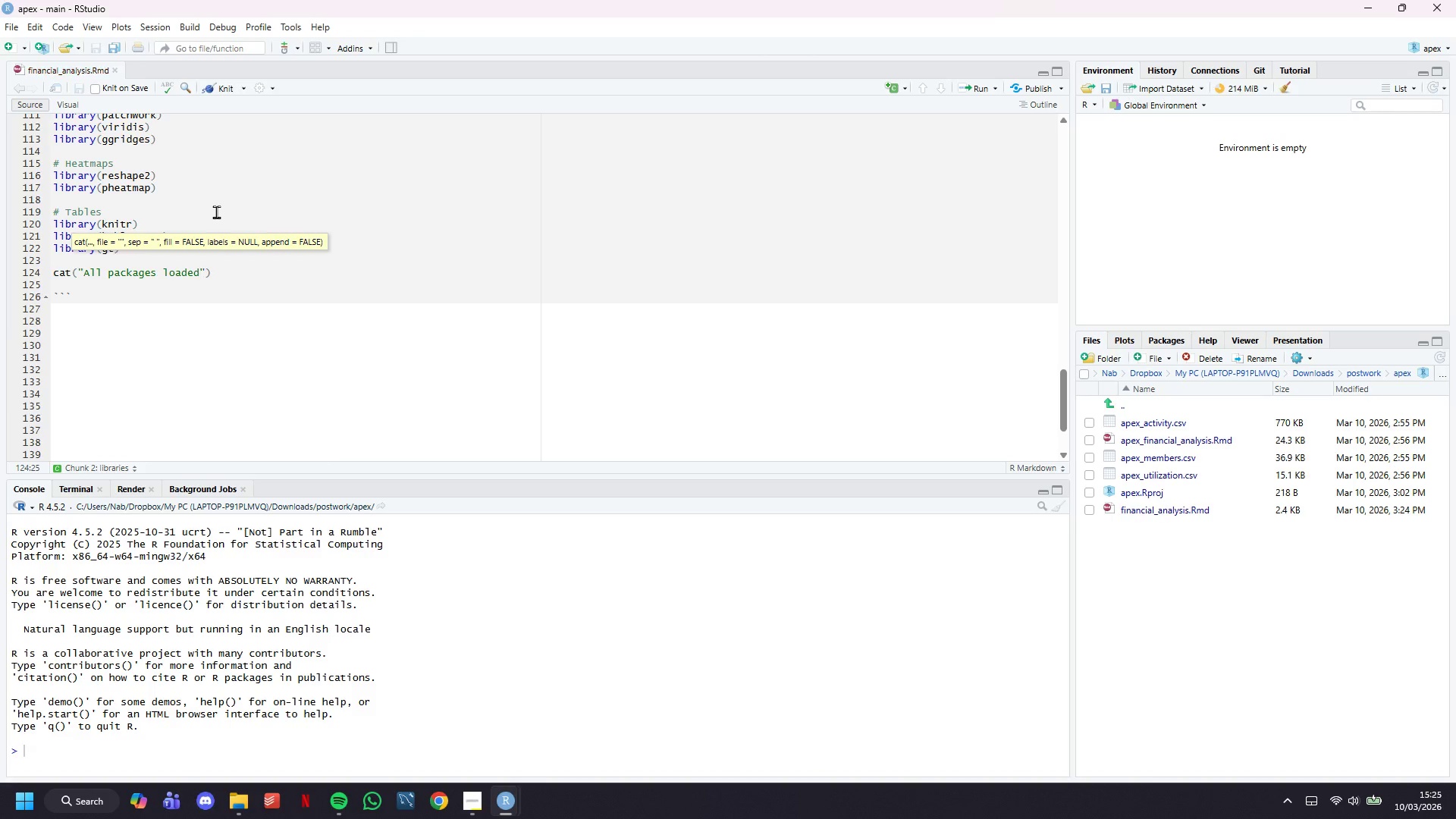 
key(Control+S)
 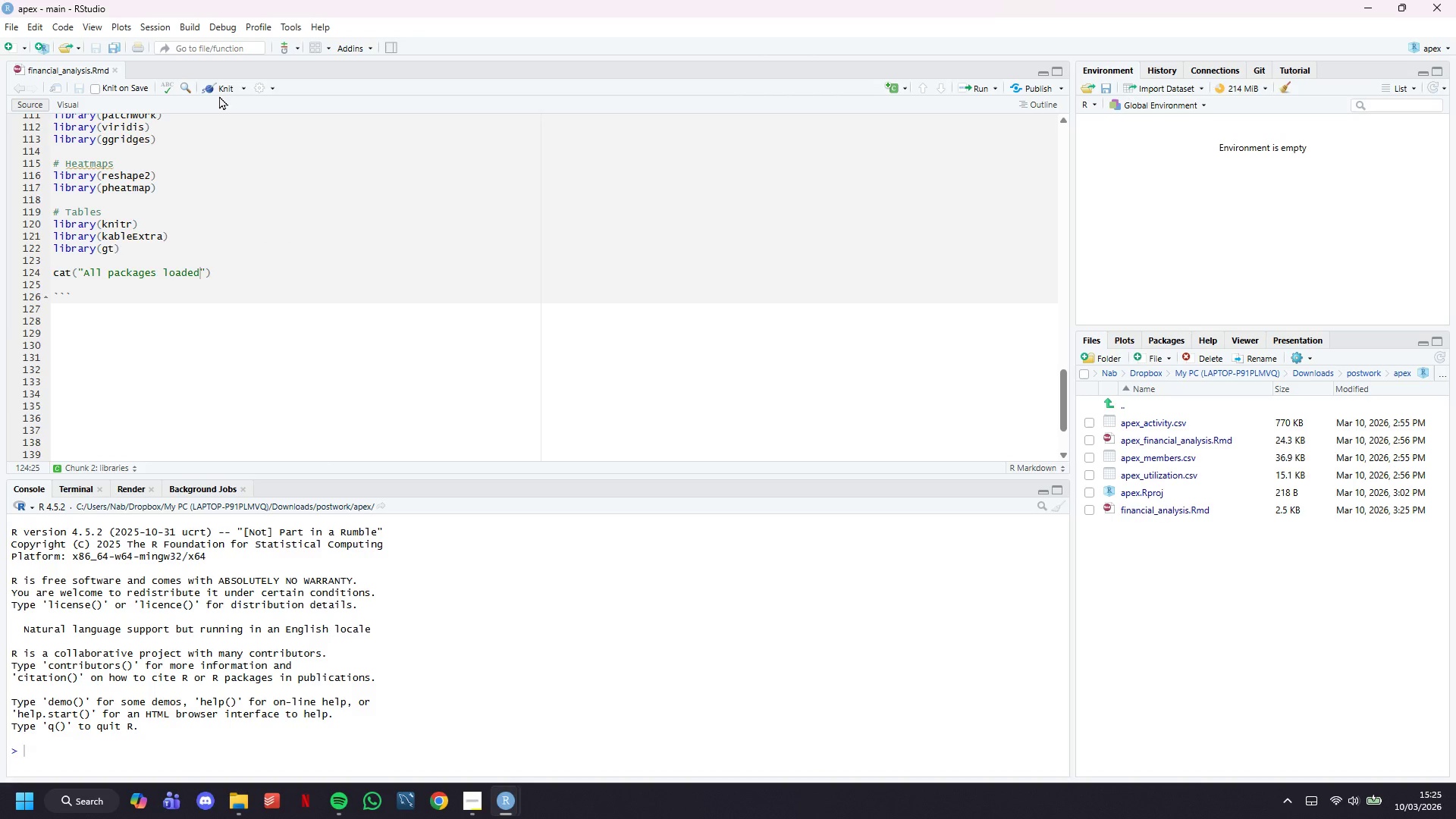 
double_click([220, 93])
 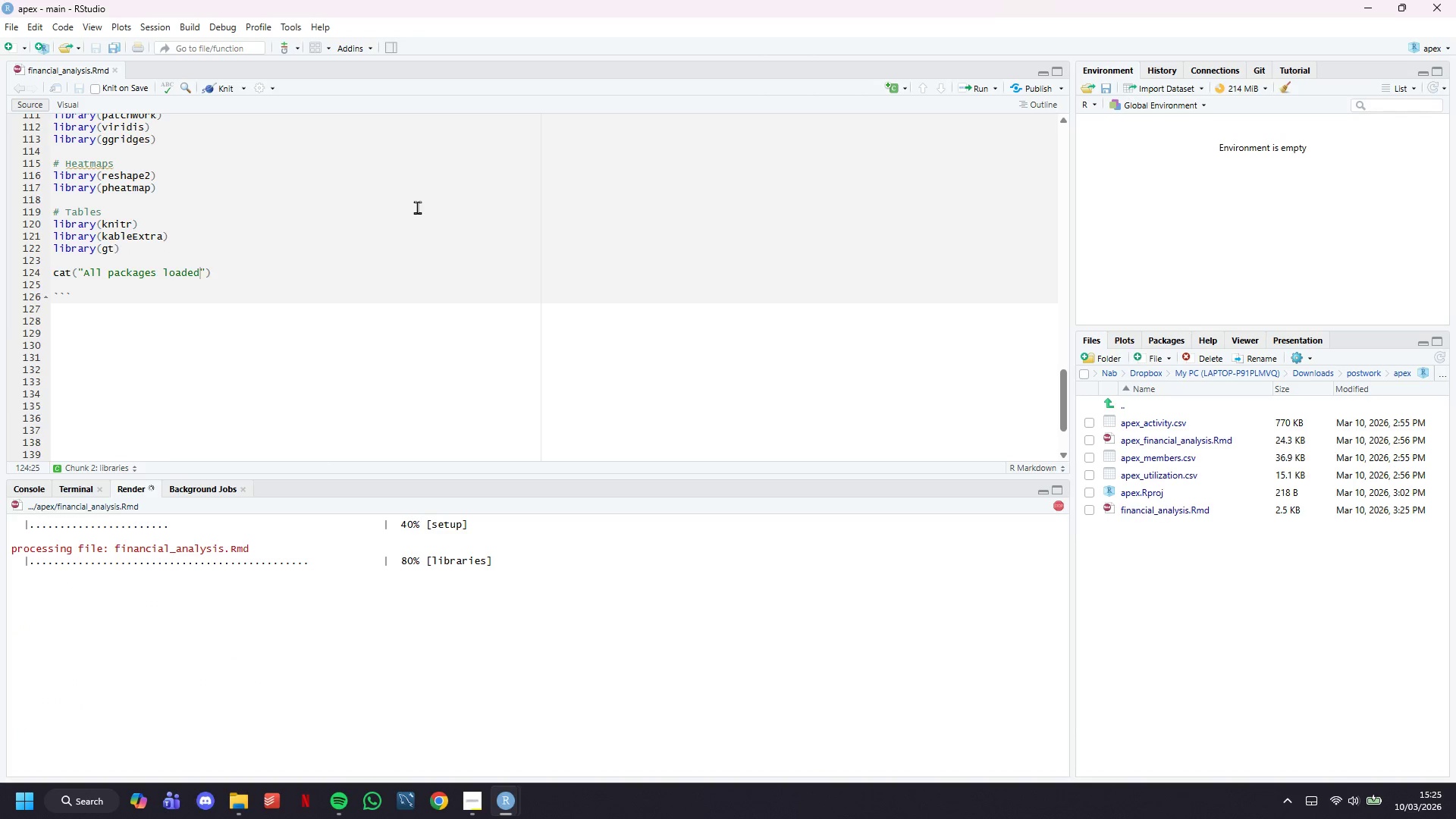 
left_click([469, 800])